 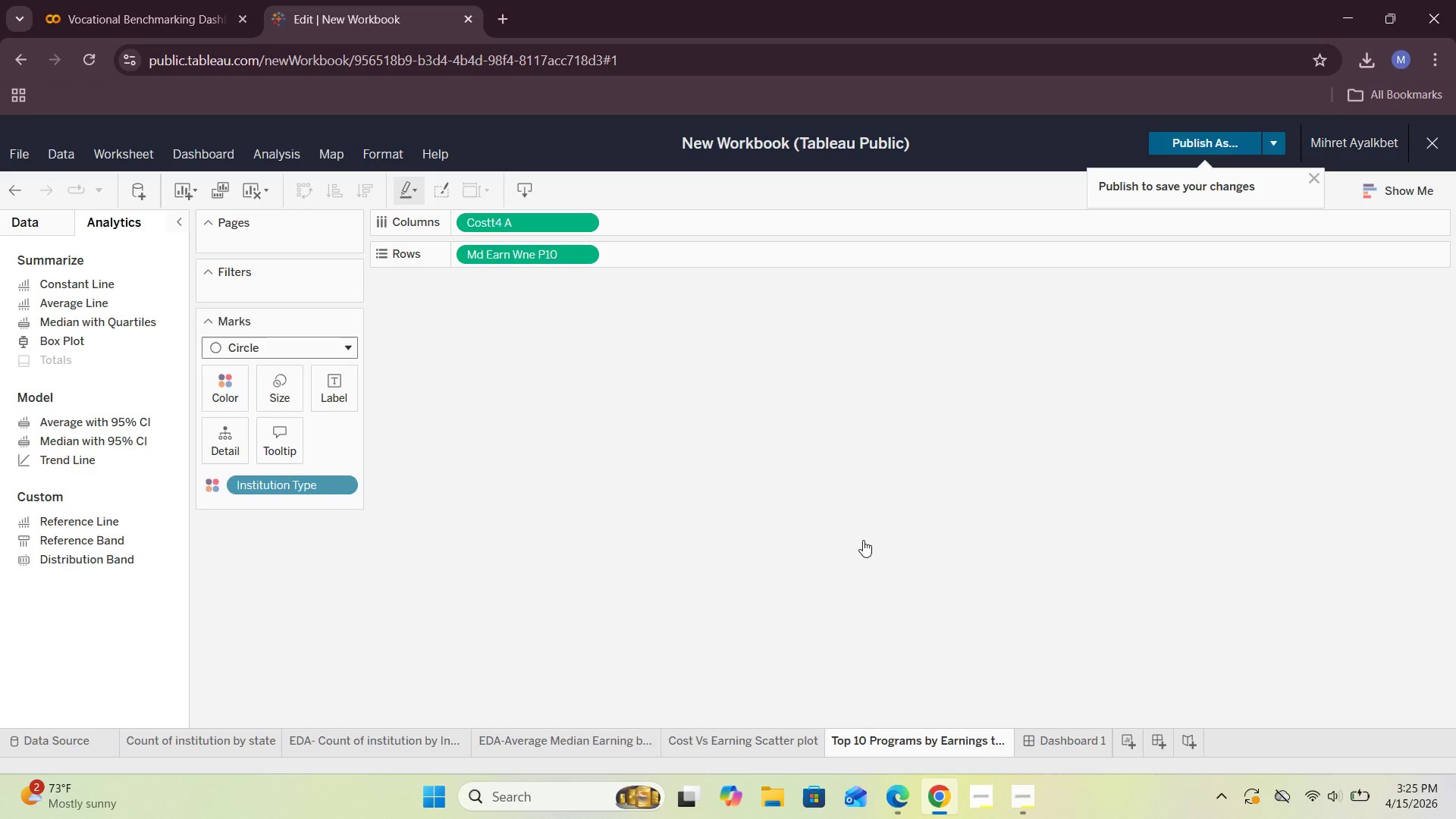 
left_click([27, 215])
 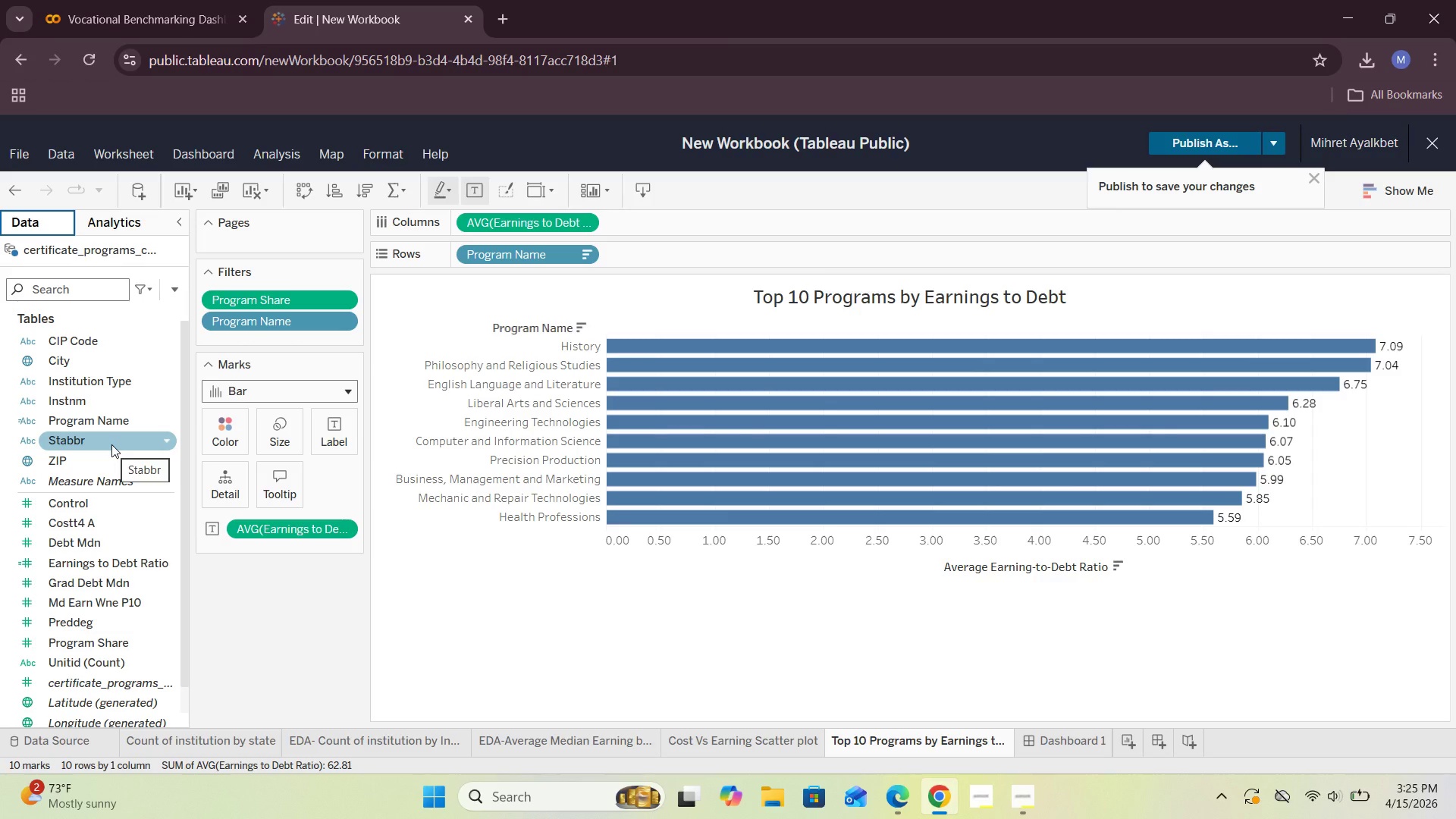 
wait(5.31)
 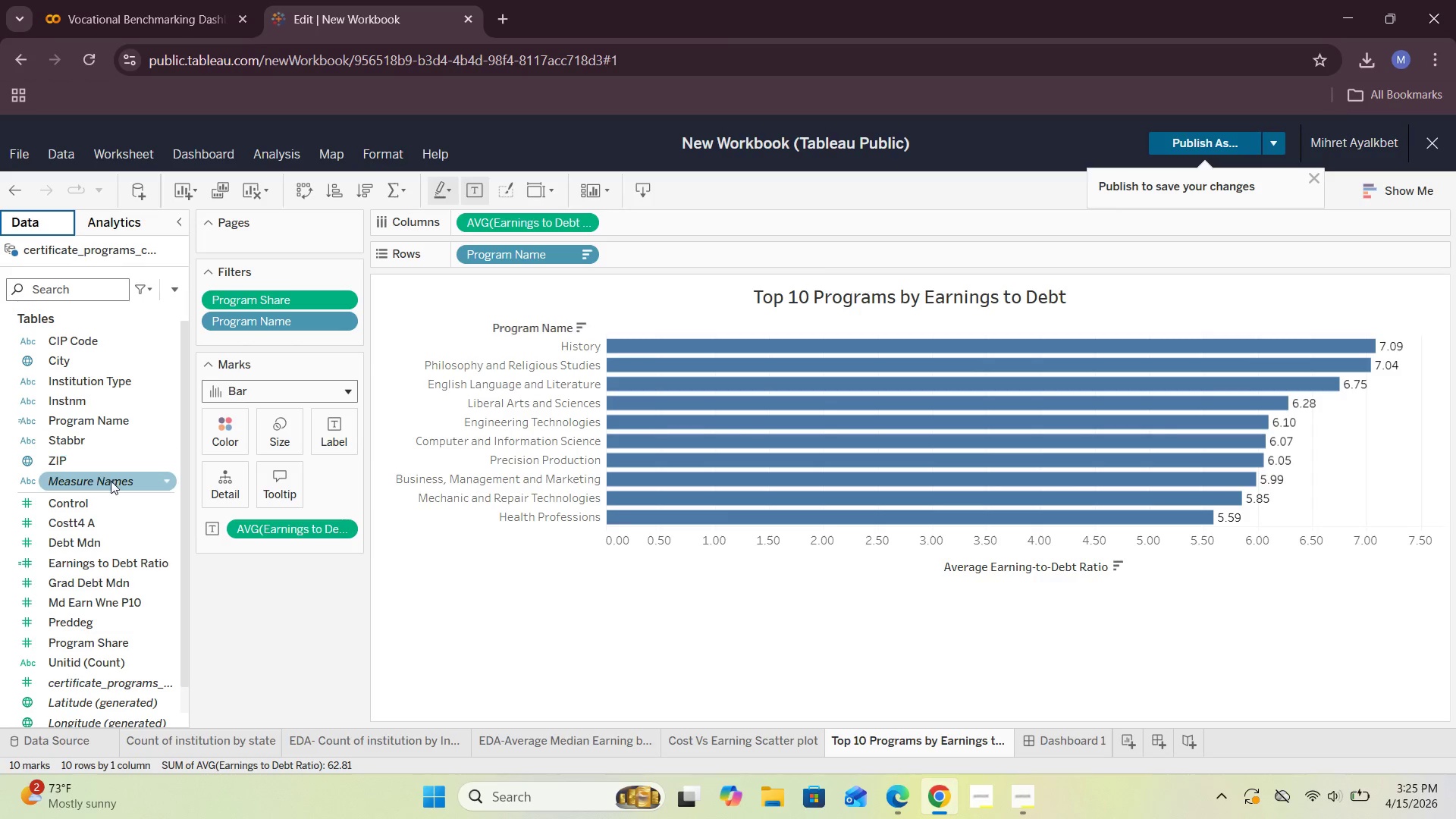 
left_click_drag(start_coordinate=[111, 444], to_coordinate=[281, 341])
 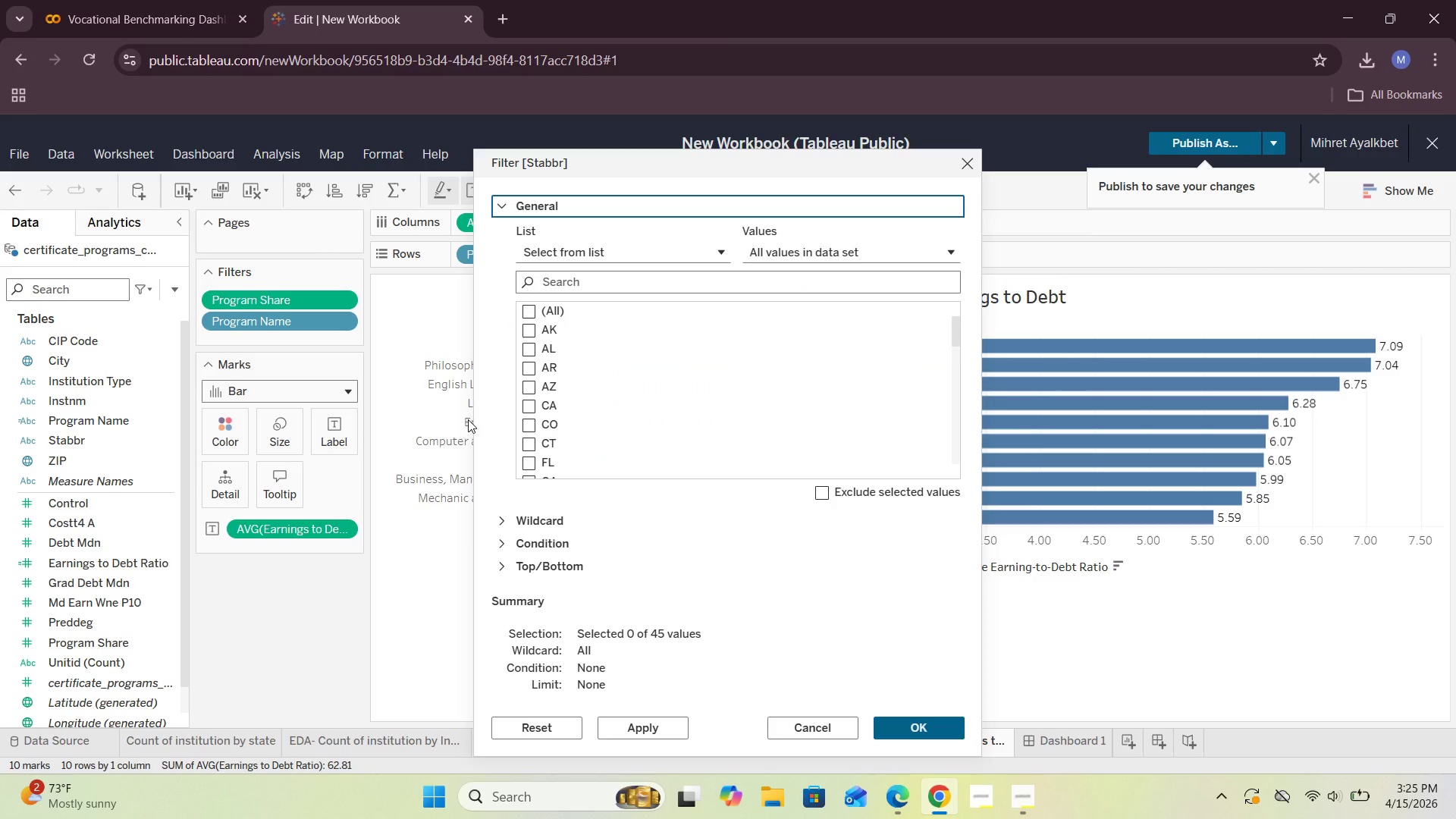 
wait(14.06)
 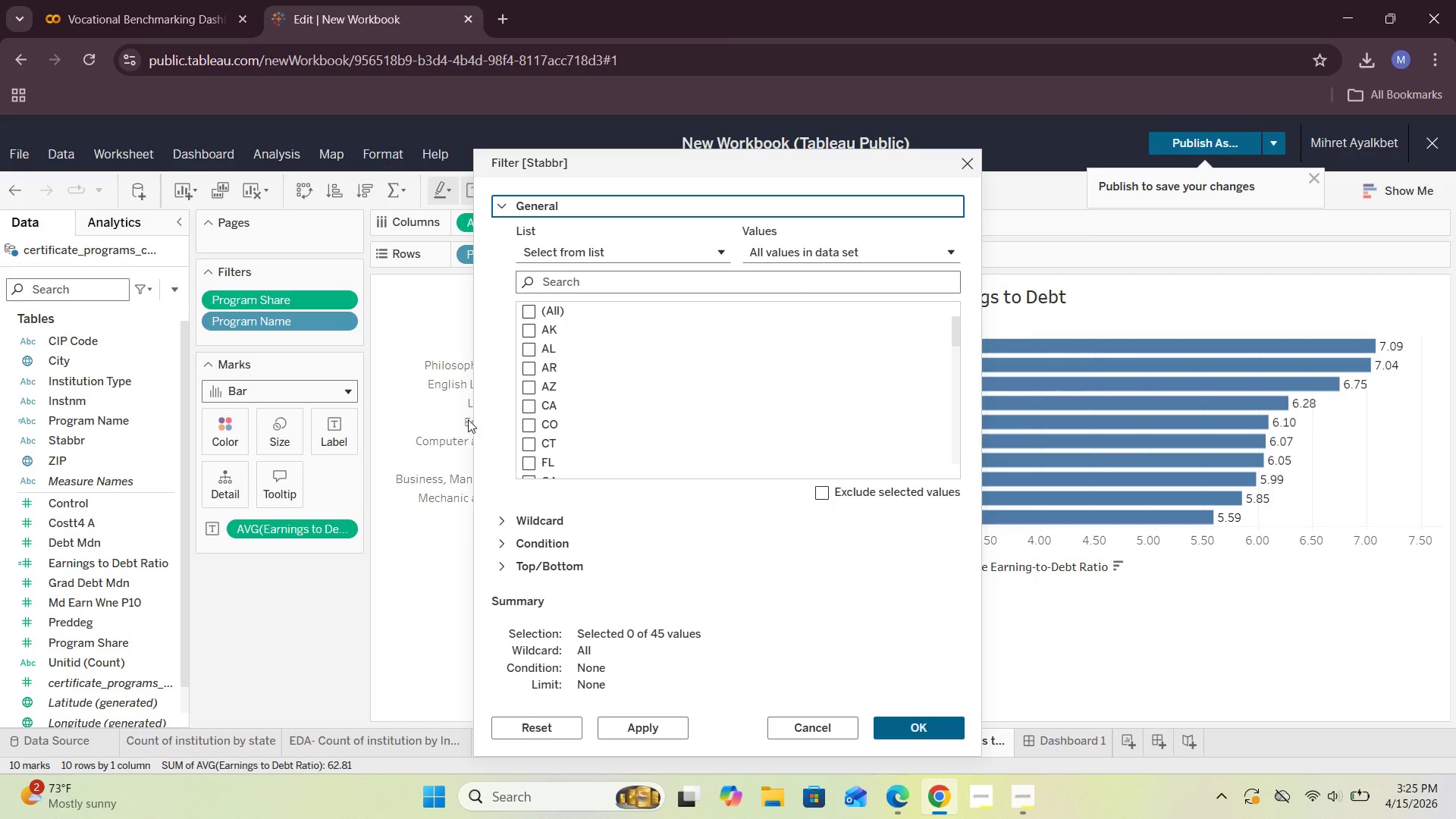 
scroll: coordinate [586, 386], scroll_direction: down, amount: 9.0
 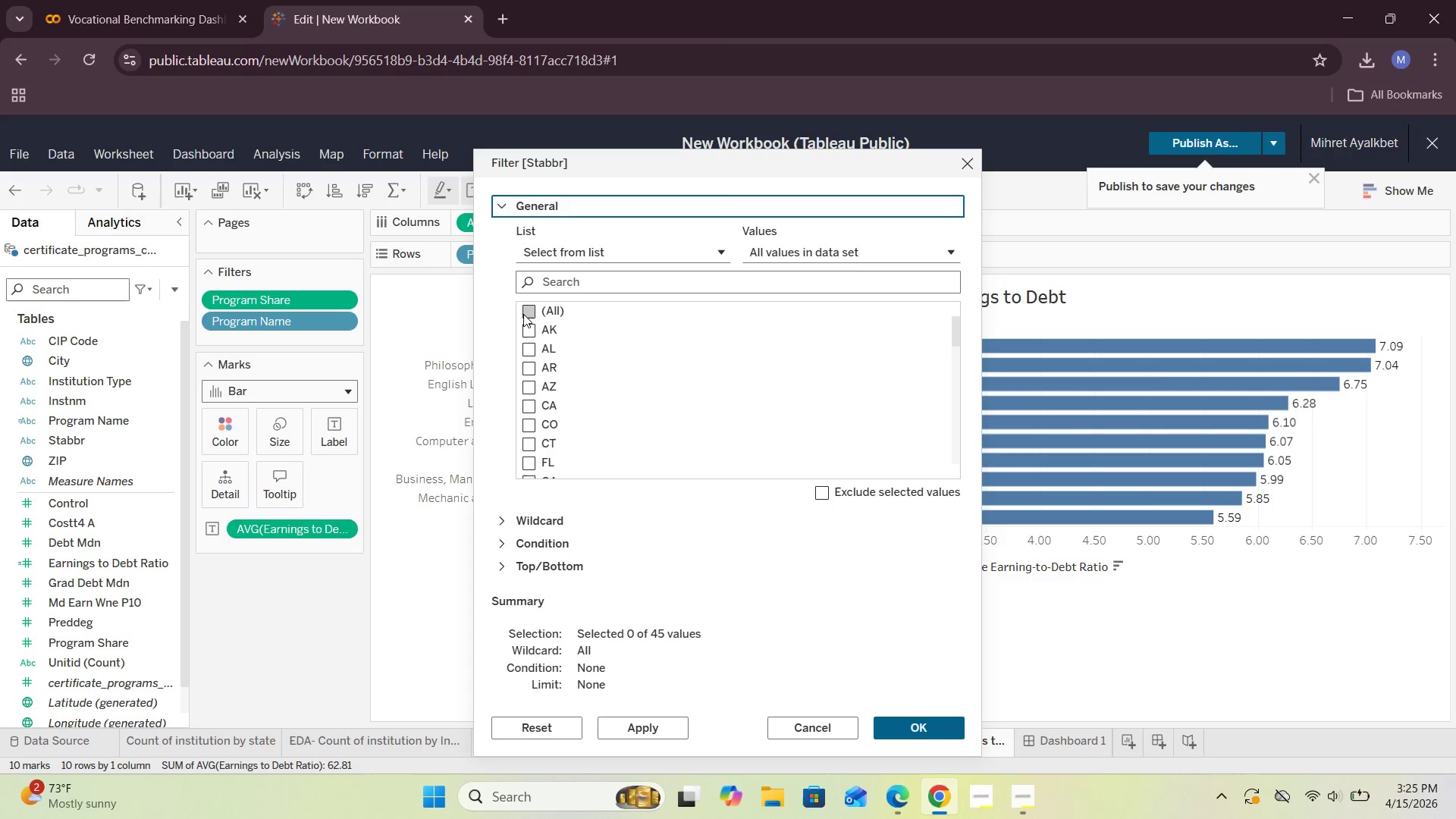 
left_click([523, 314])
 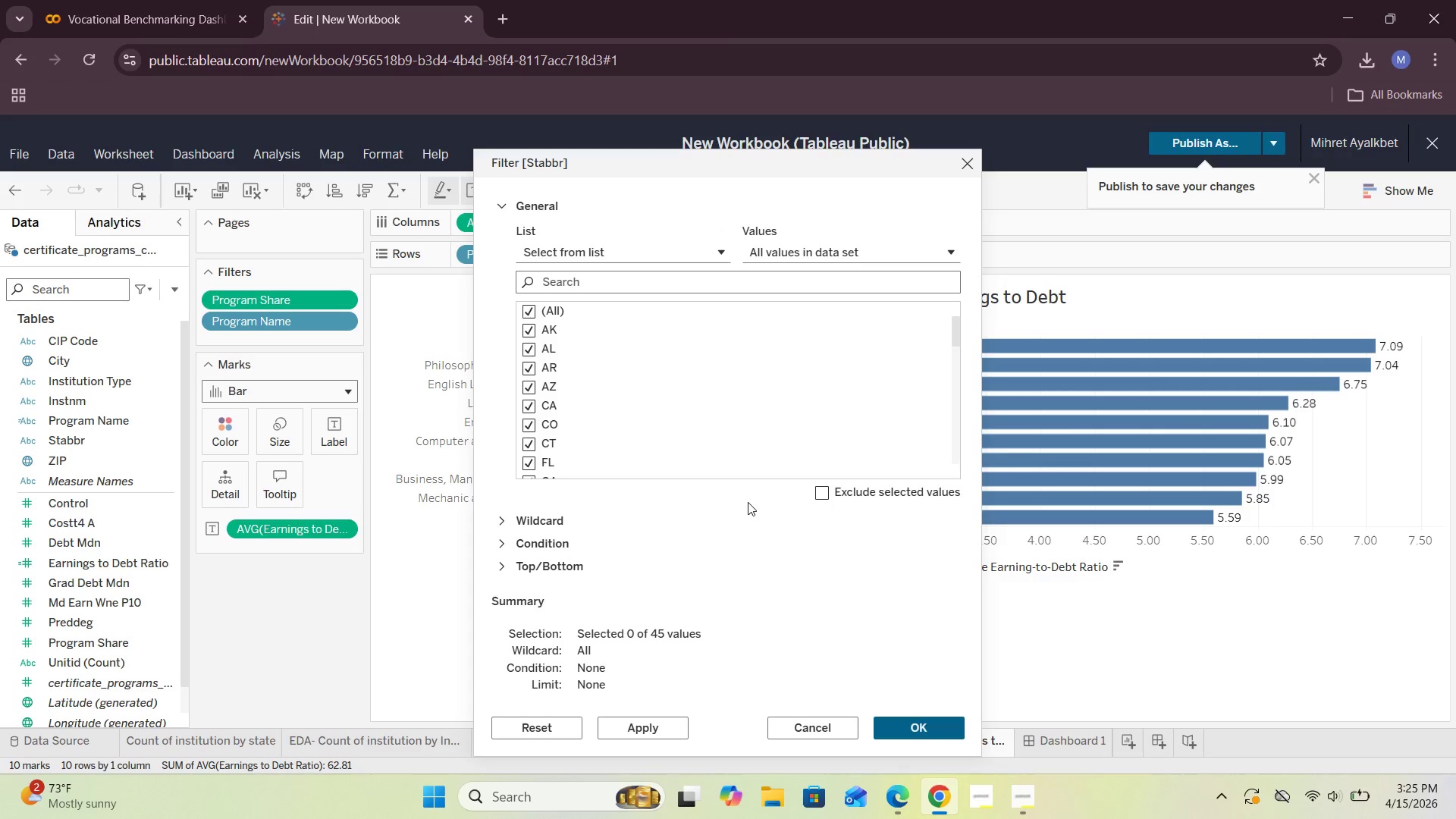 
scroll: coordinate [661, 421], scroll_direction: down, amount: 7.0
 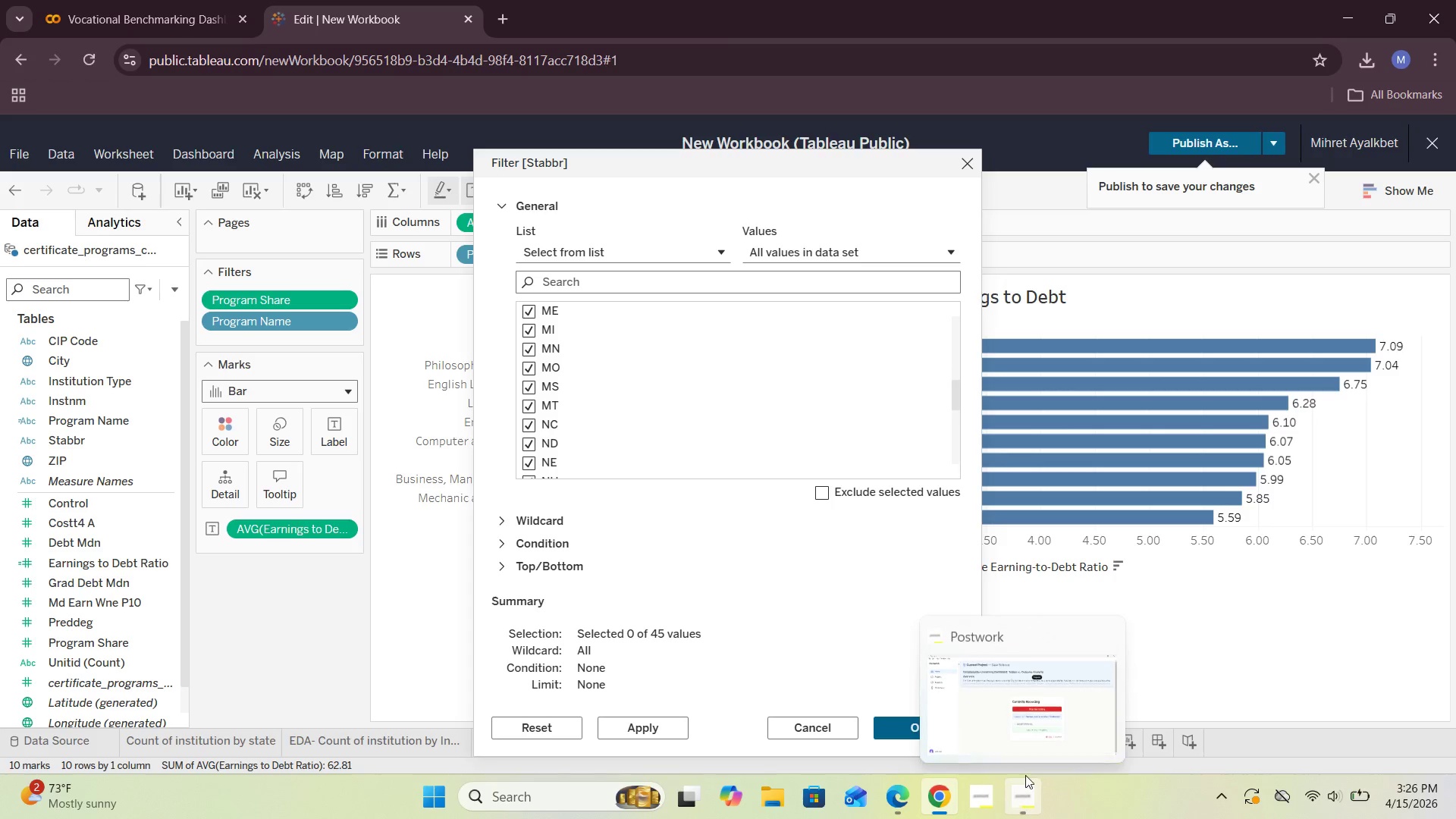 
left_click([1025, 703])